 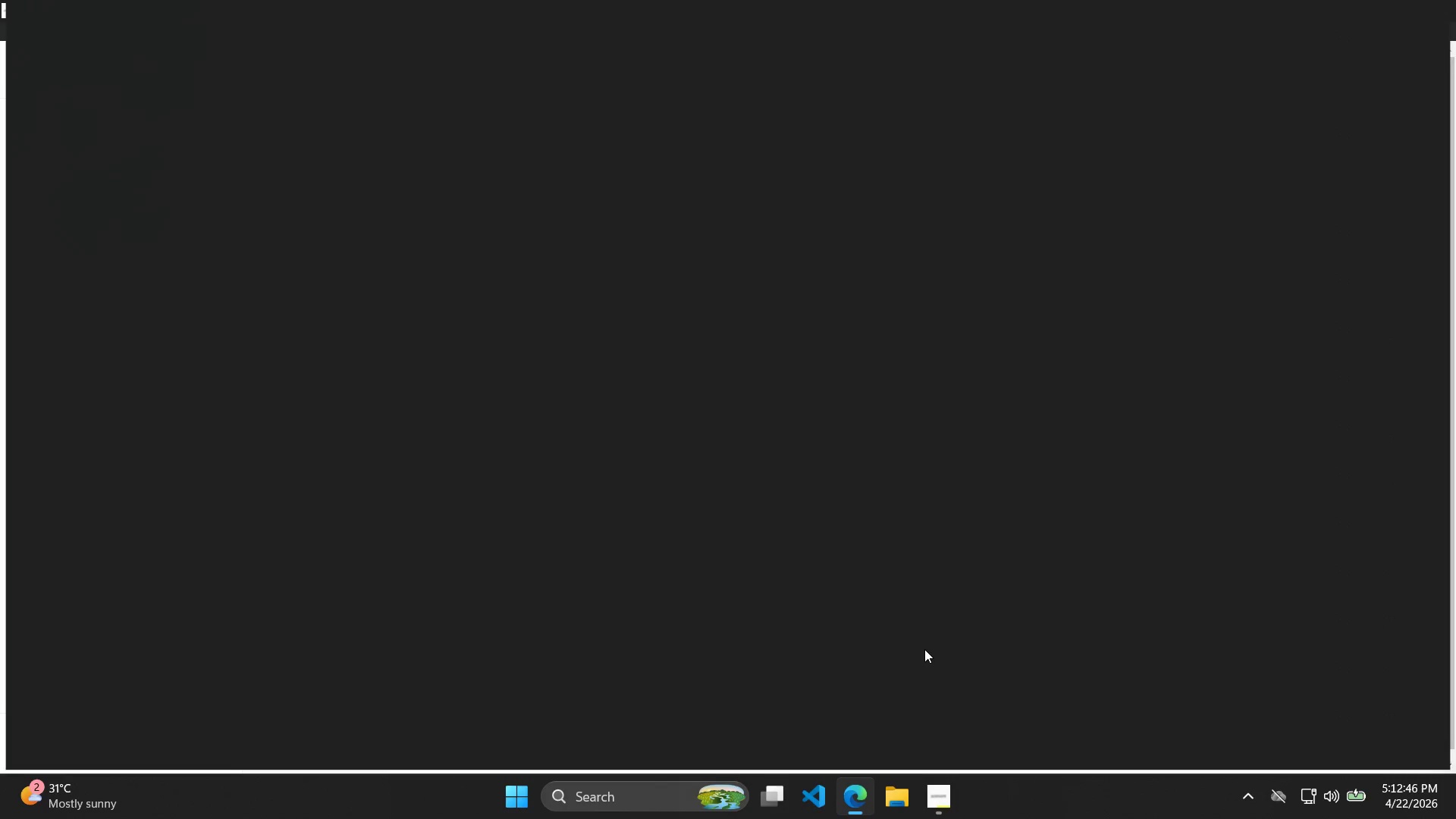 
type(pe)
 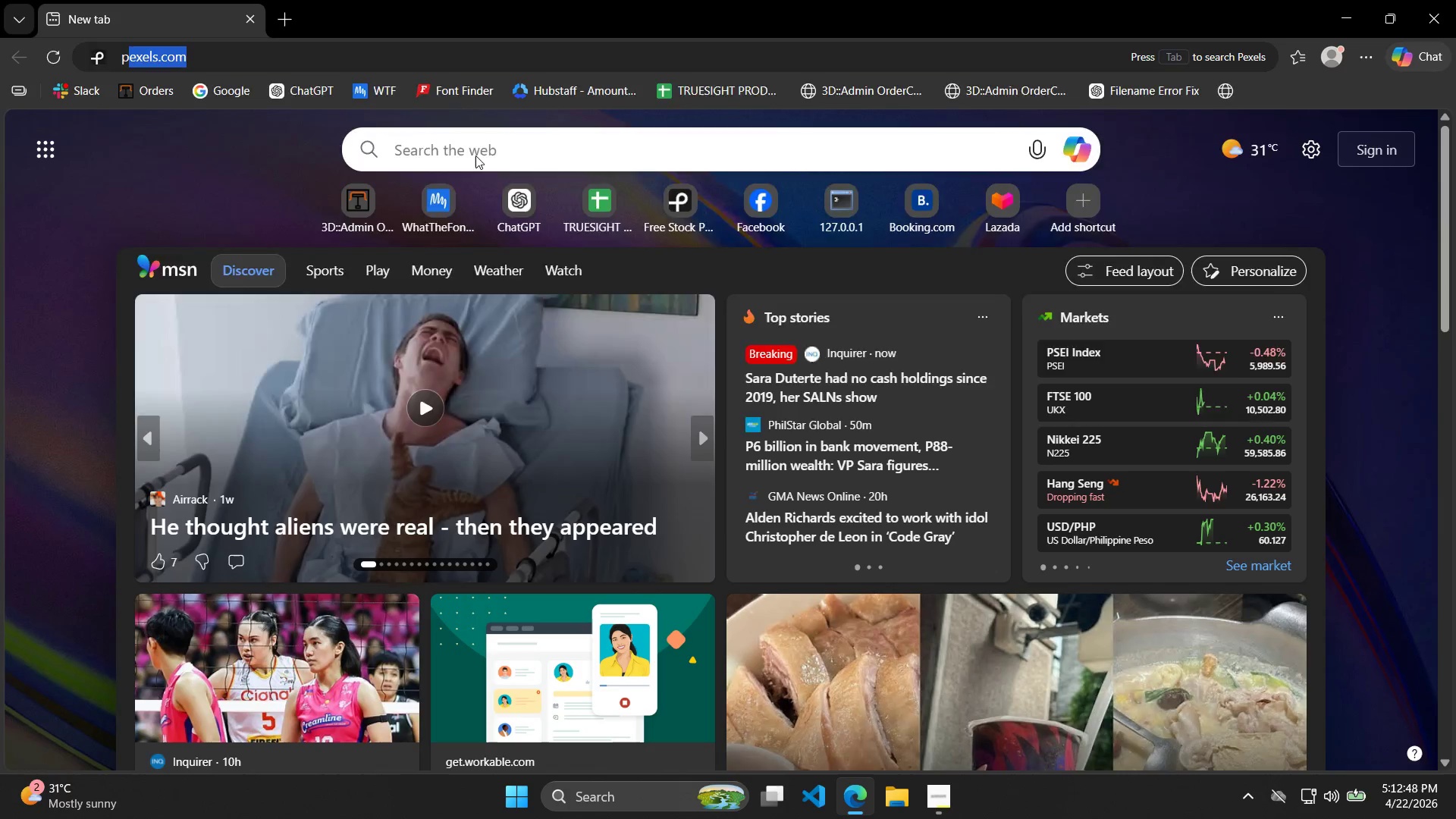 
key(Enter)
 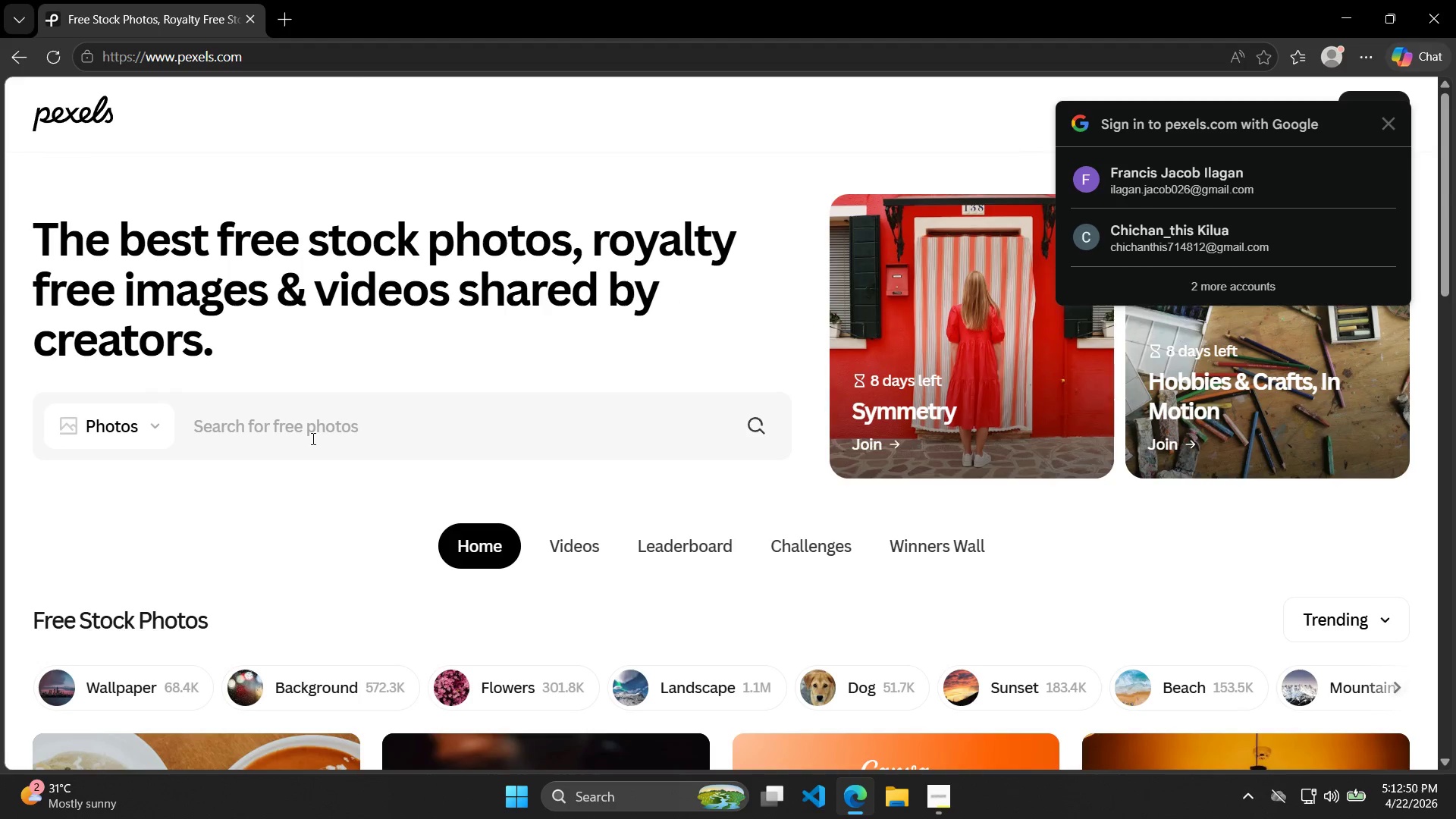 
left_click([413, 420])
 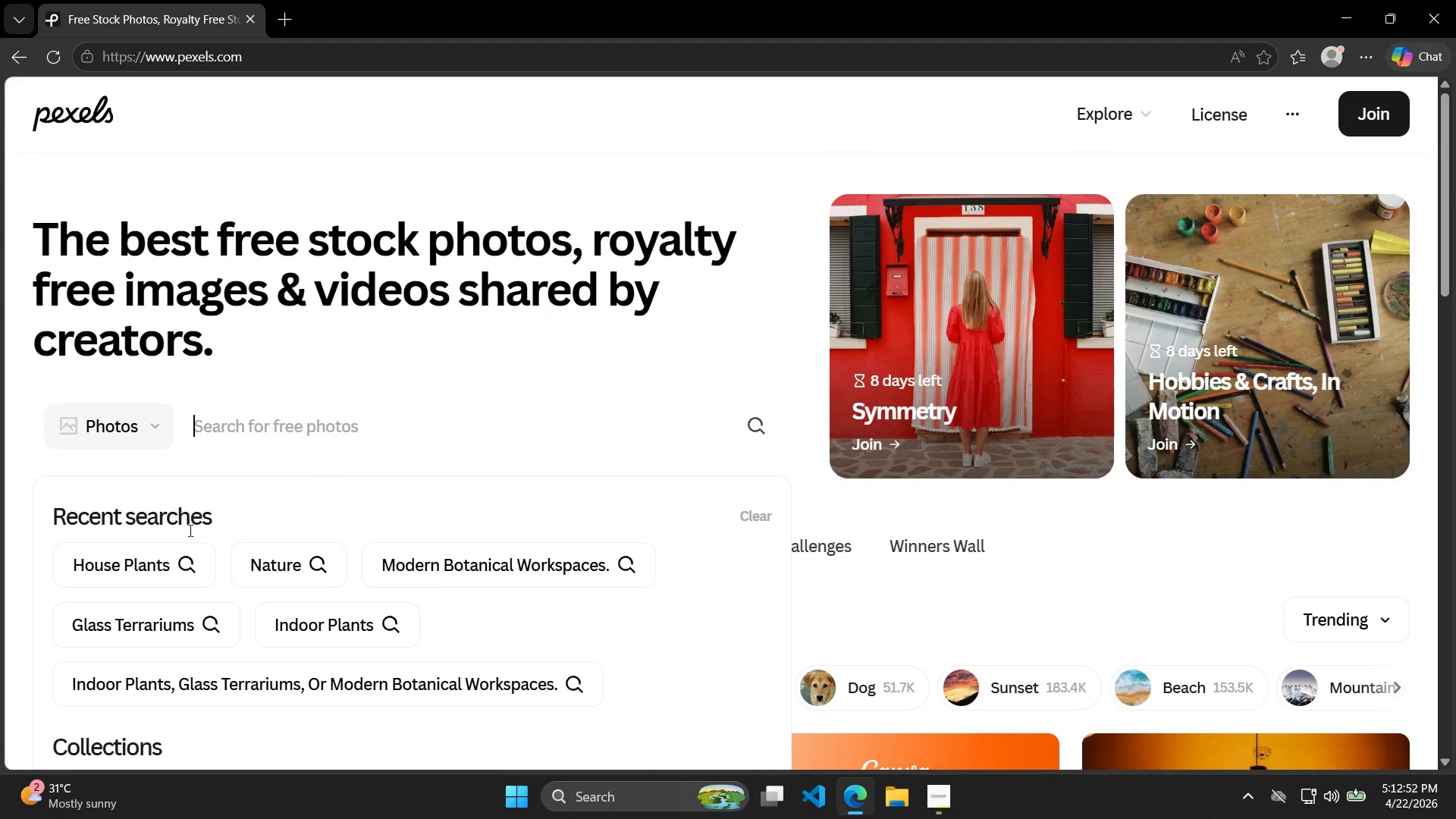 
left_click([156, 566])
 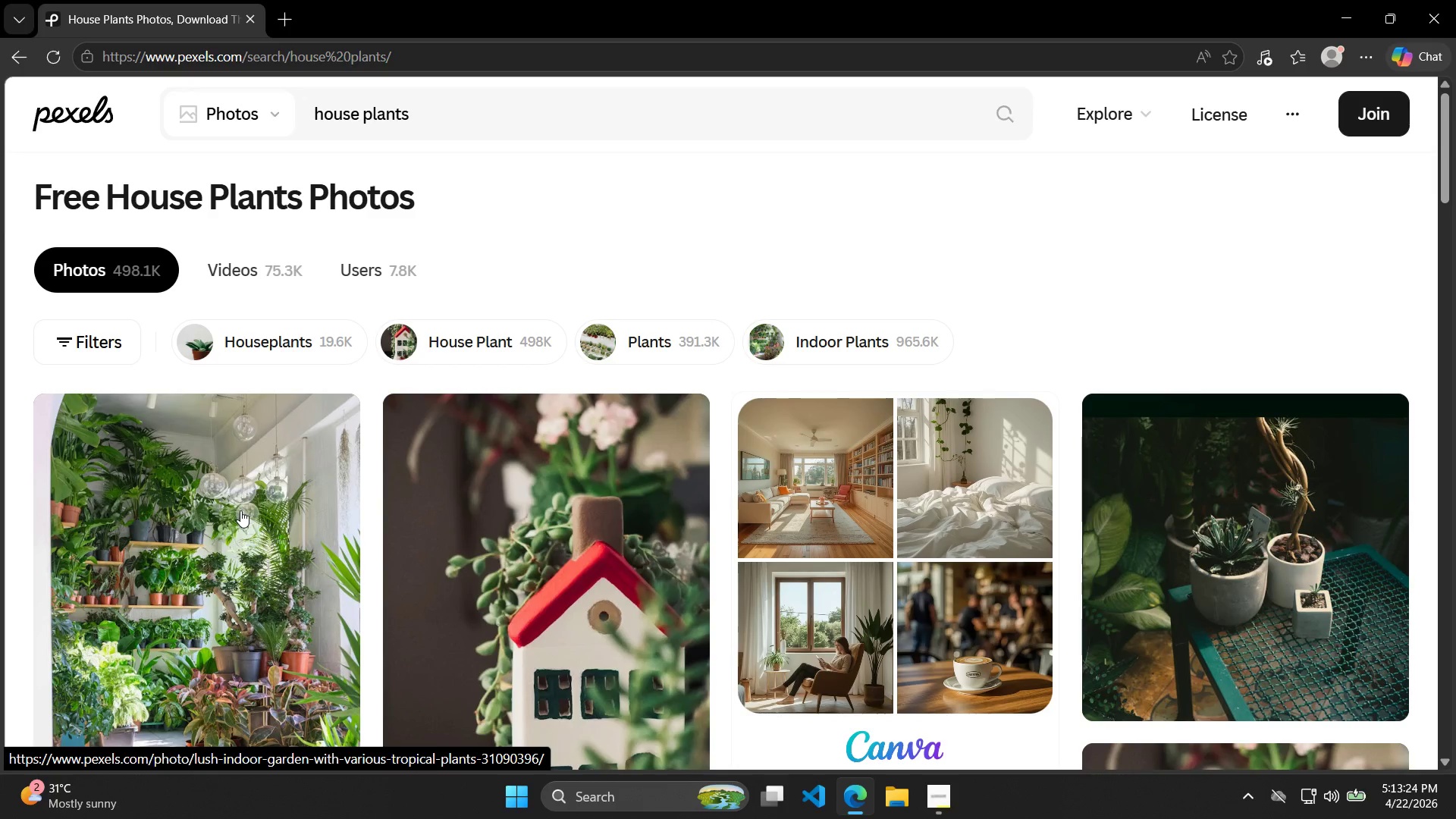 
wait(36.47)
 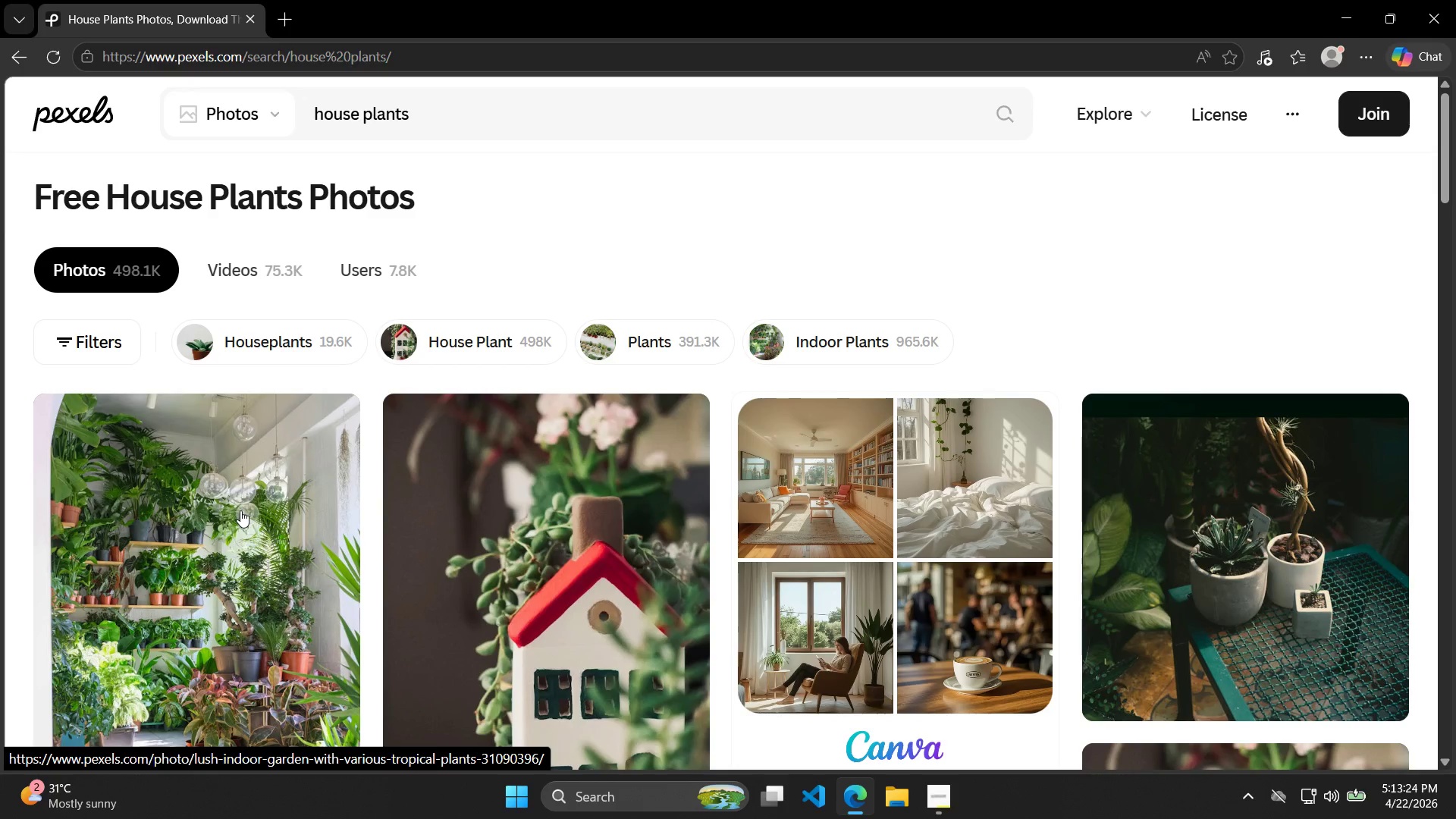 
hold_key(key=AltLeft, duration=0.39)
scroll: coordinate [522, 544], scroll_direction: down, amount: 9.0
 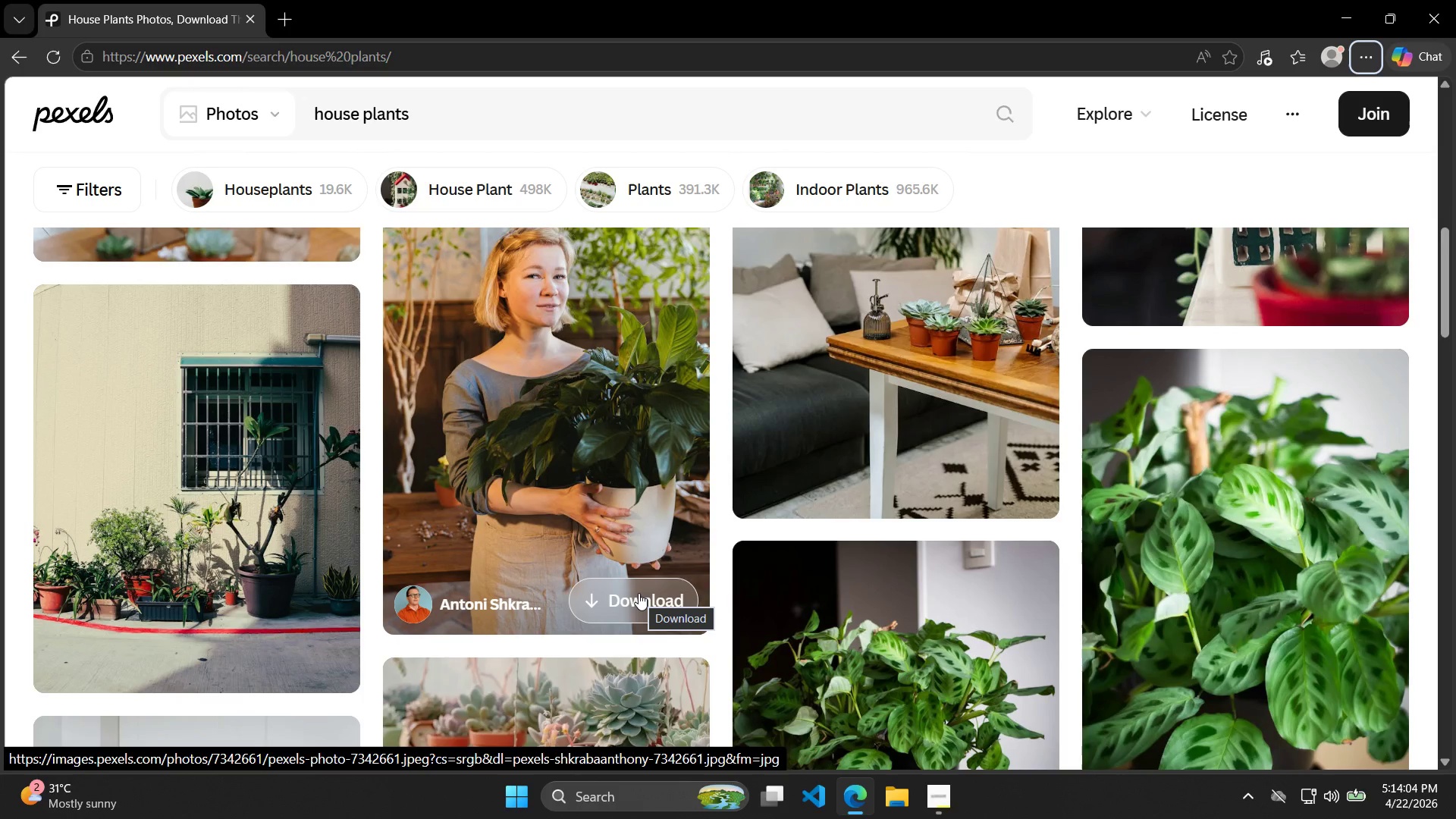 
wait(39.35)
 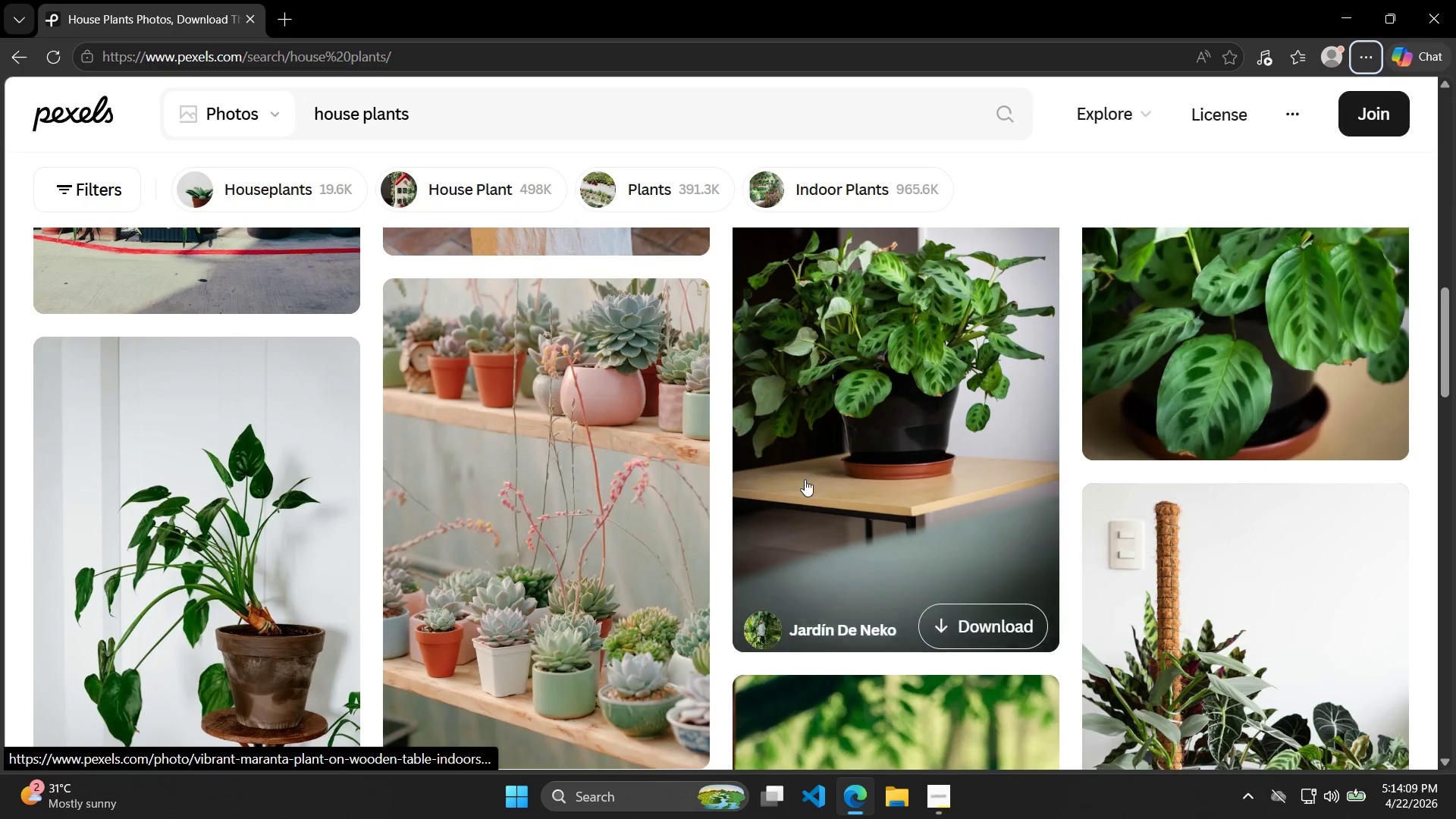 
left_click([921, 410])
 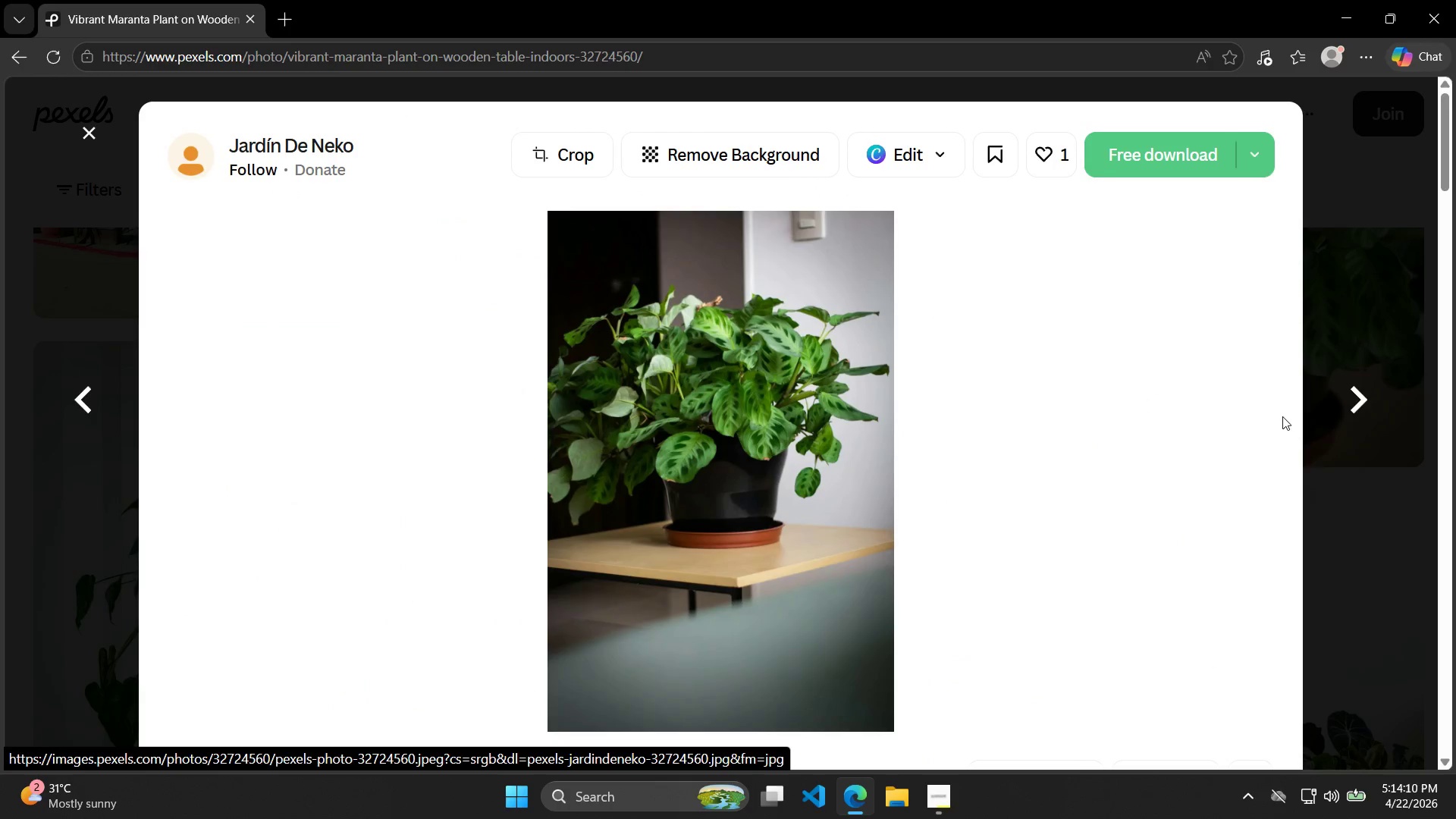 
scroll: coordinate [695, 420], scroll_direction: down, amount: 4.0
 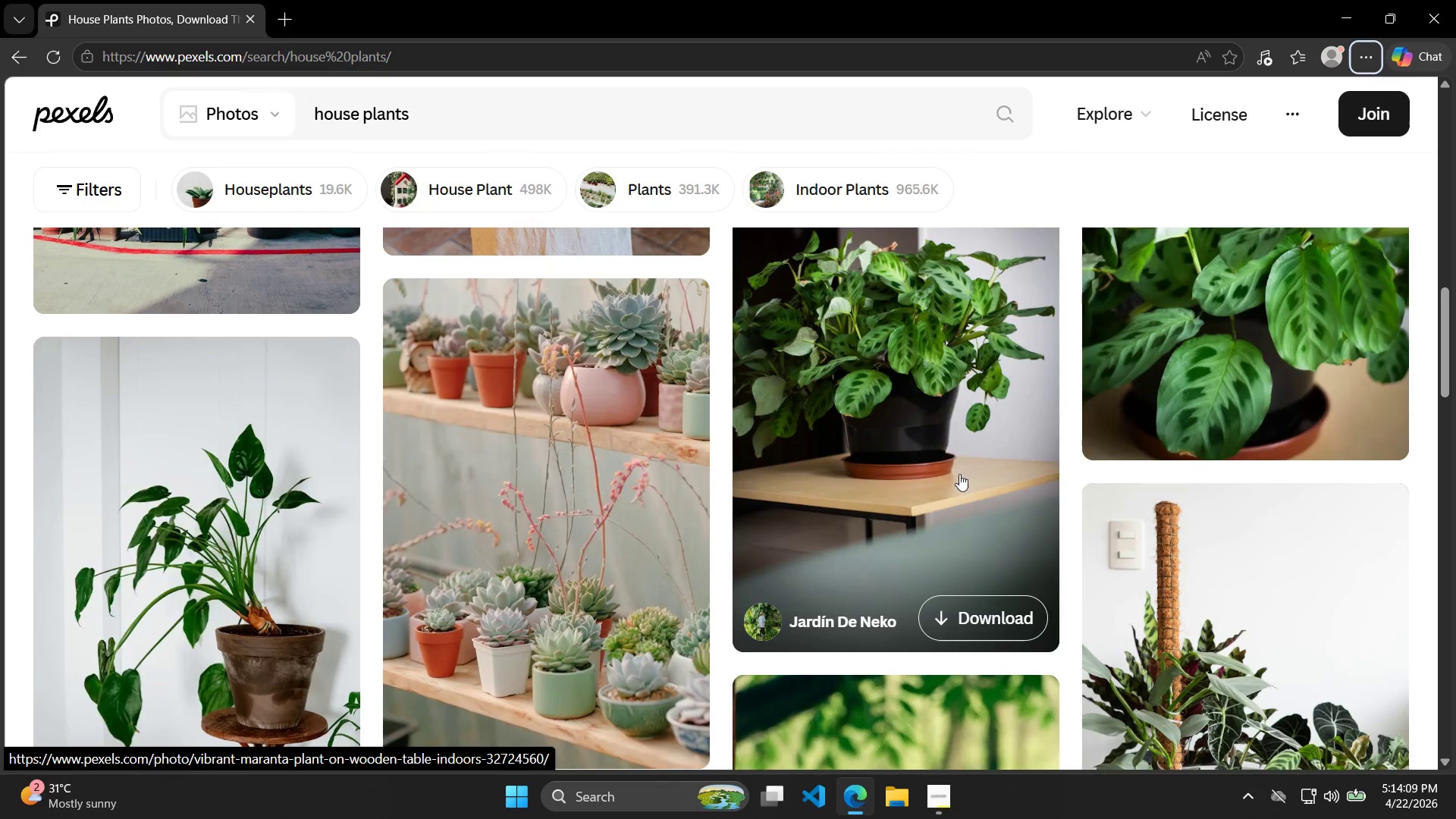 
left_click([1352, 390])
 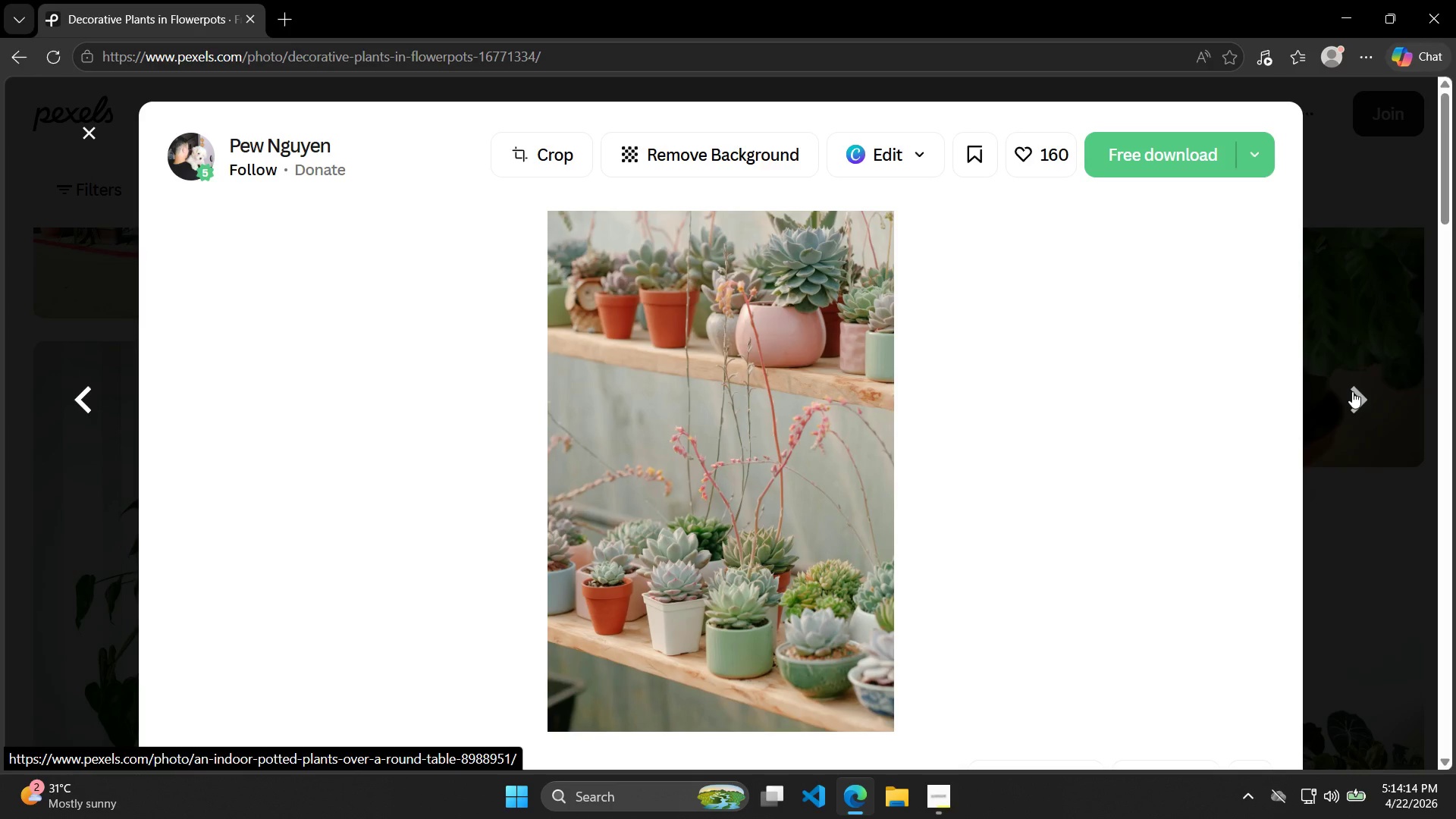 
wait(8.86)
 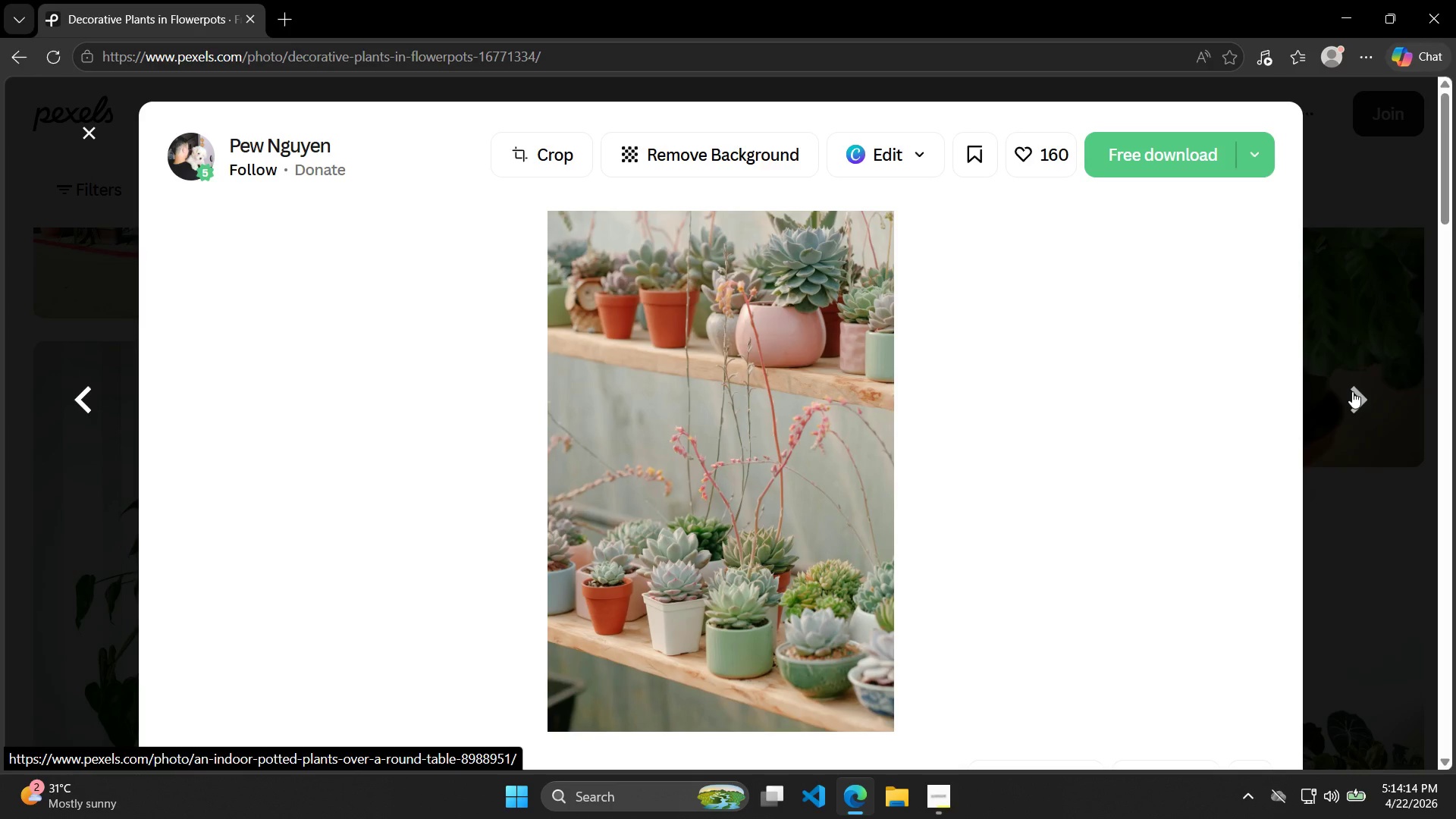 
right_click([1367, 394])
 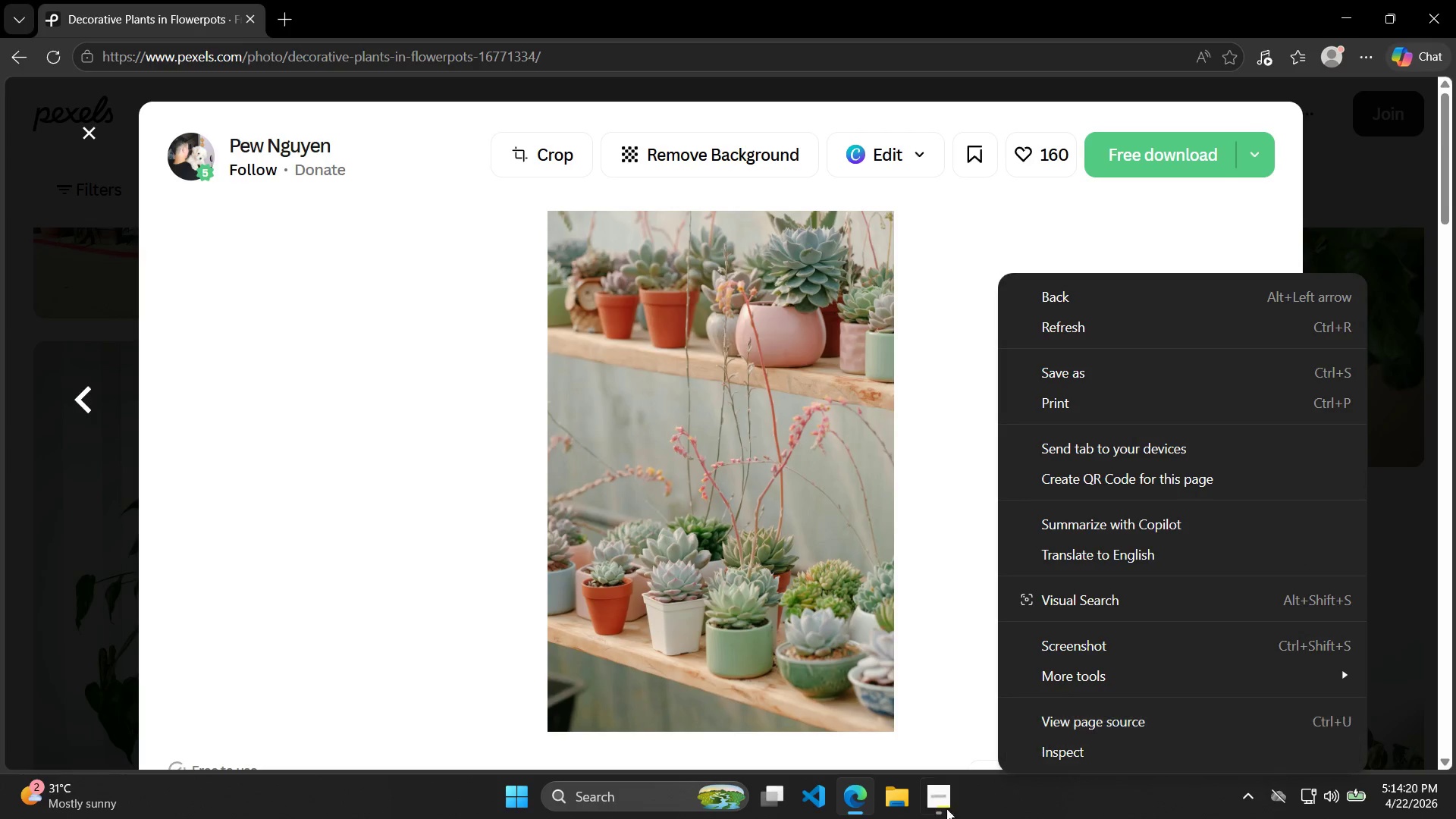 
left_click([962, 812])
 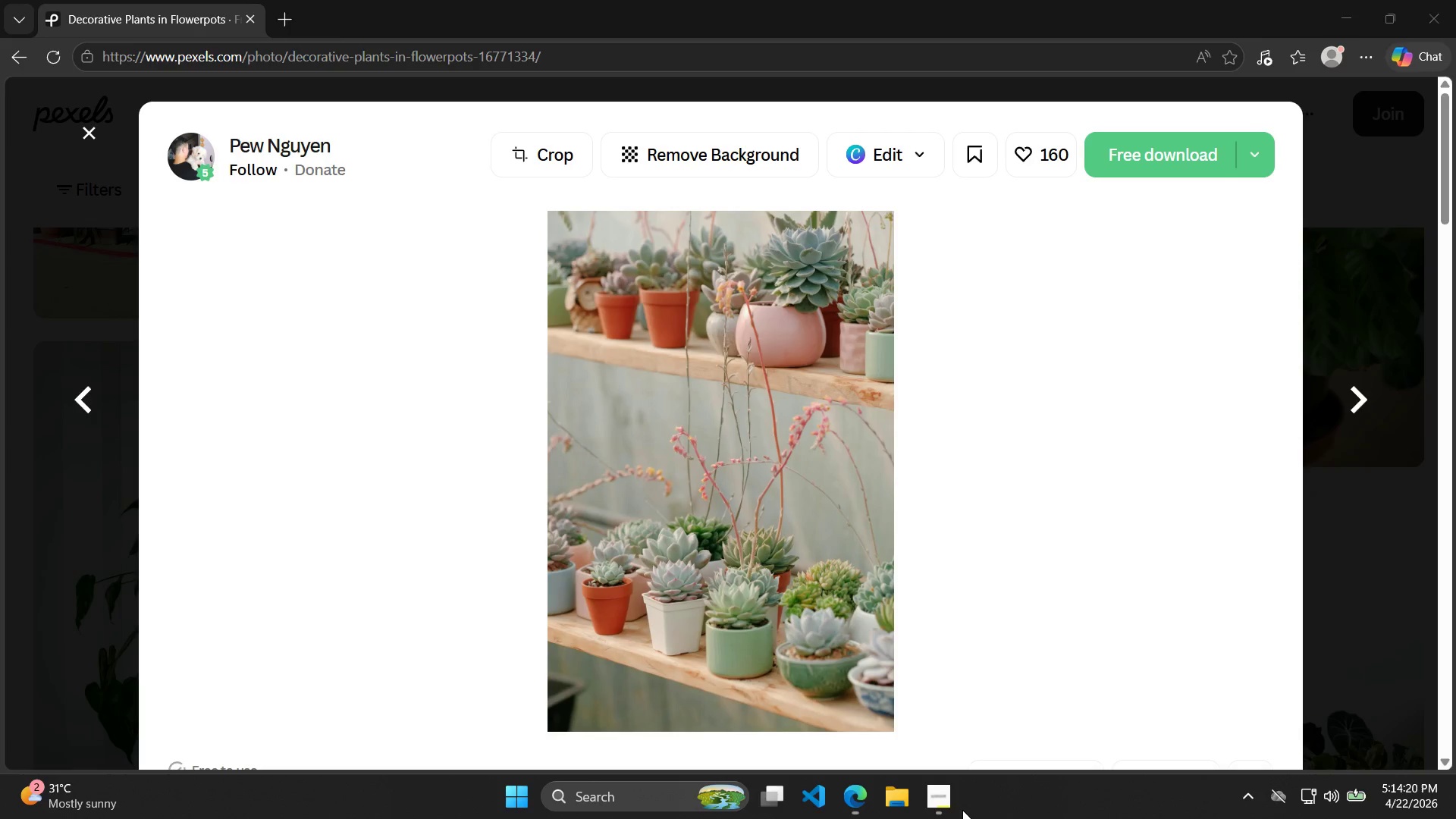 
left_click_drag(start_coordinate=[956, 804], to_coordinate=[944, 799])
 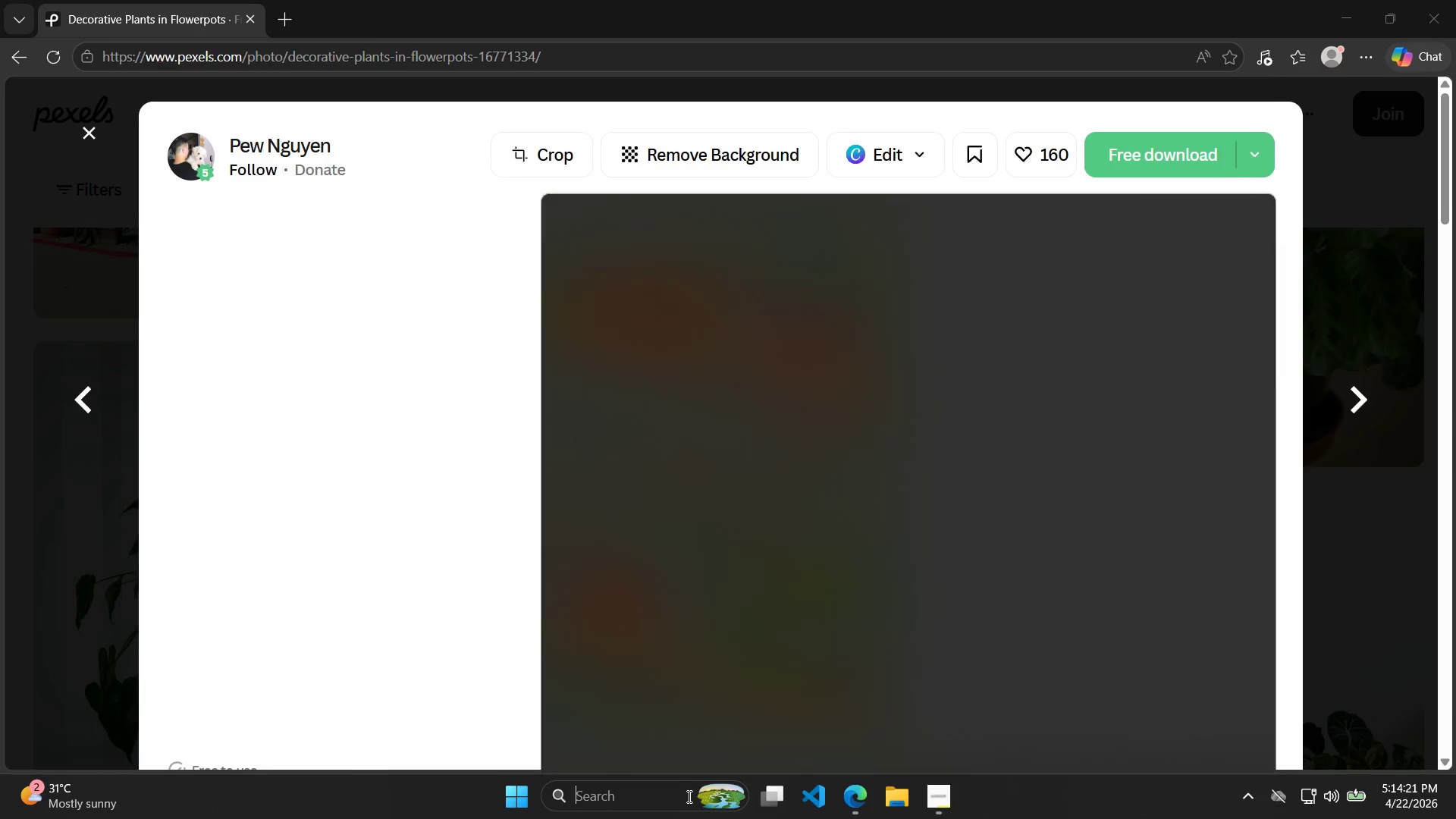 
key(A)
 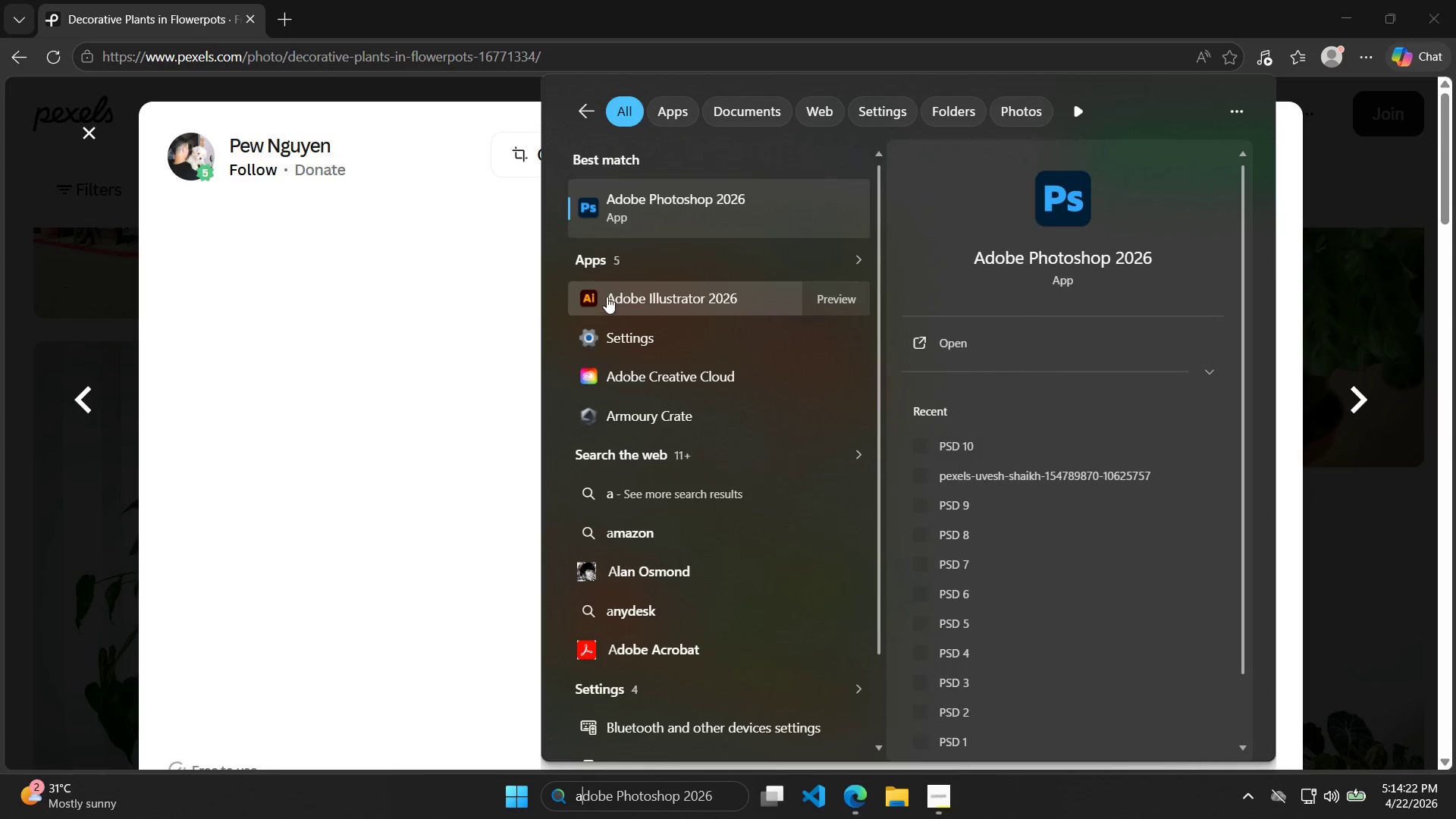 
left_click([682, 214])
 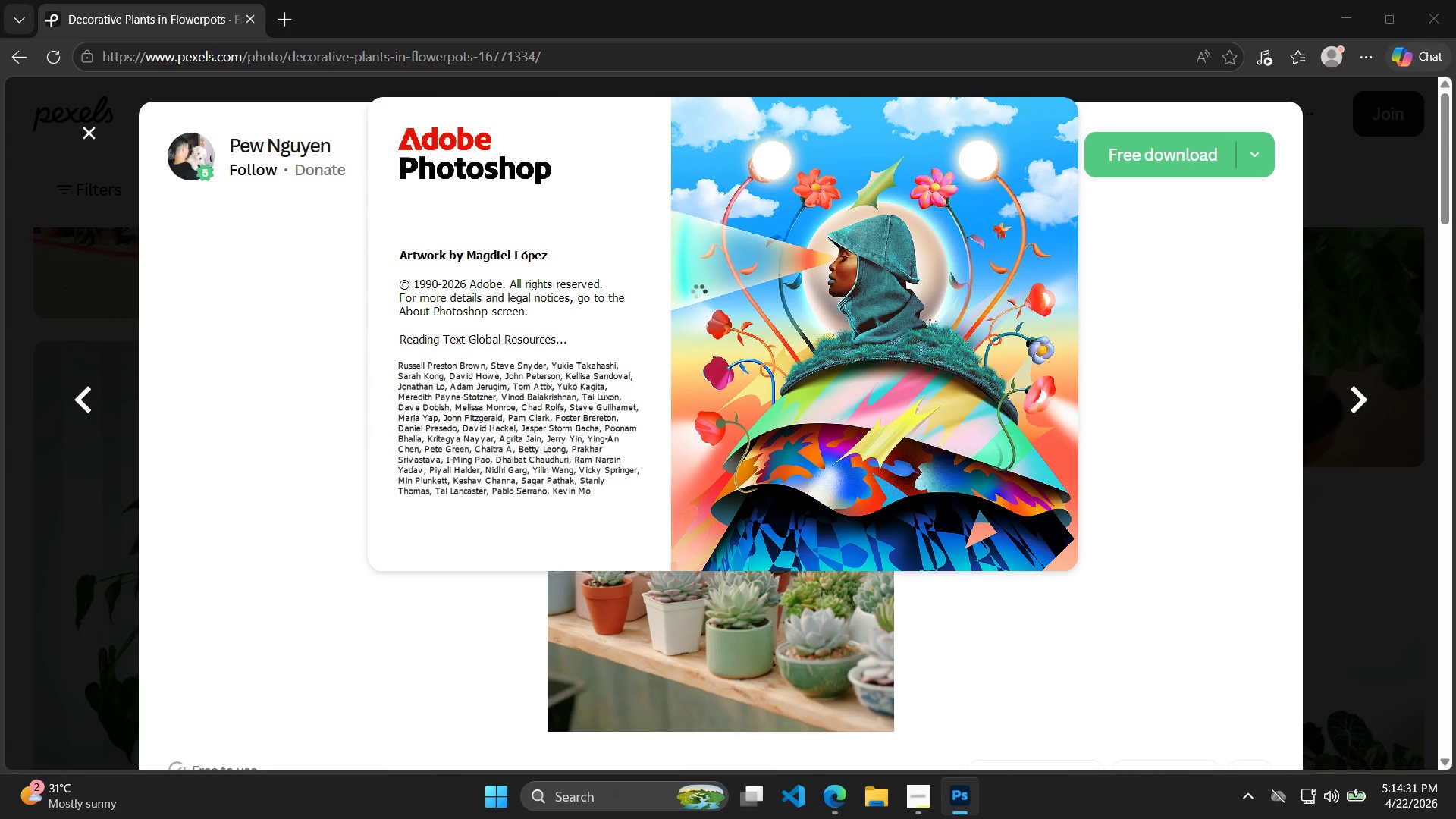 
wait(13.5)
 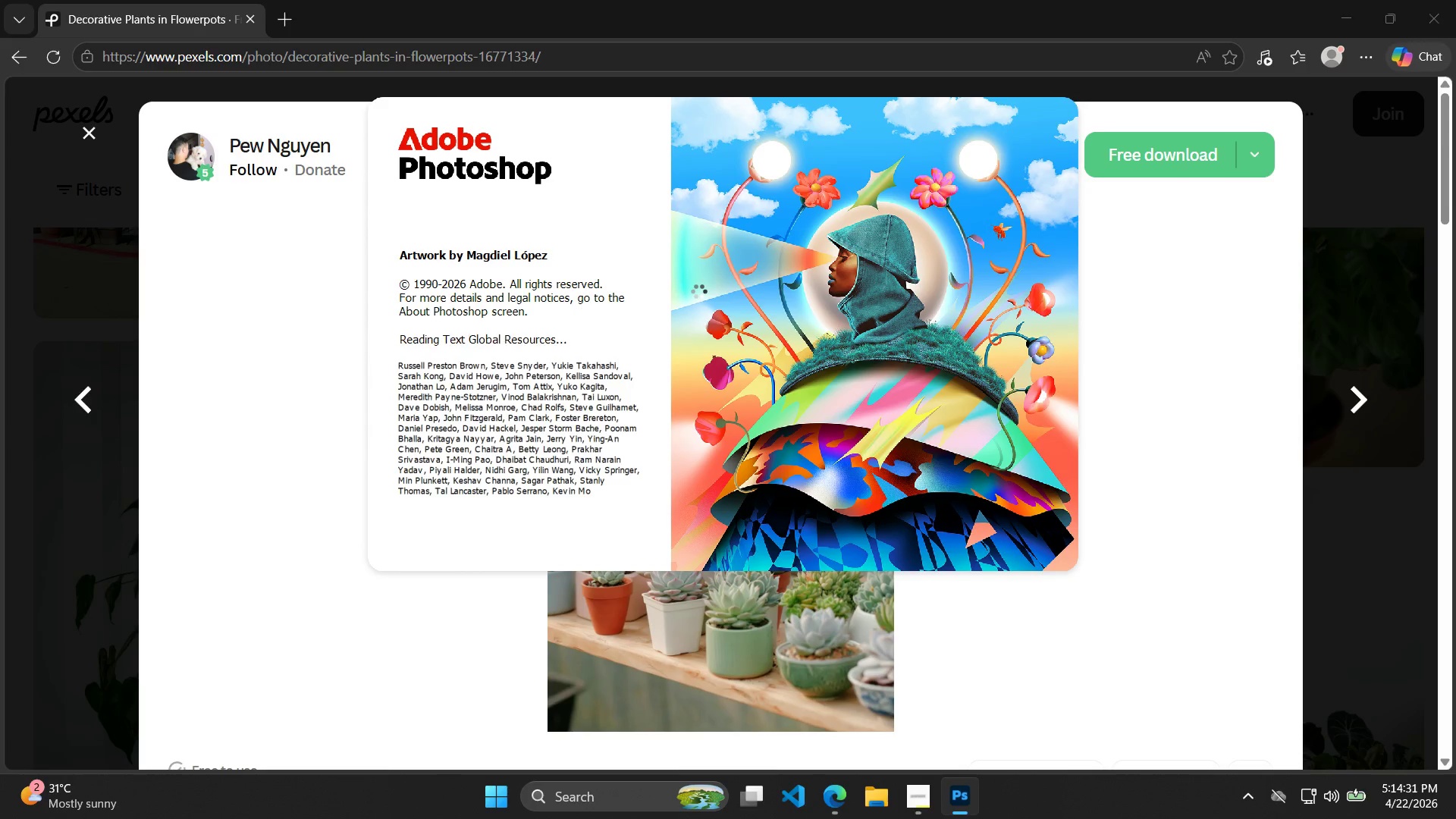 
left_click([75, 149])
 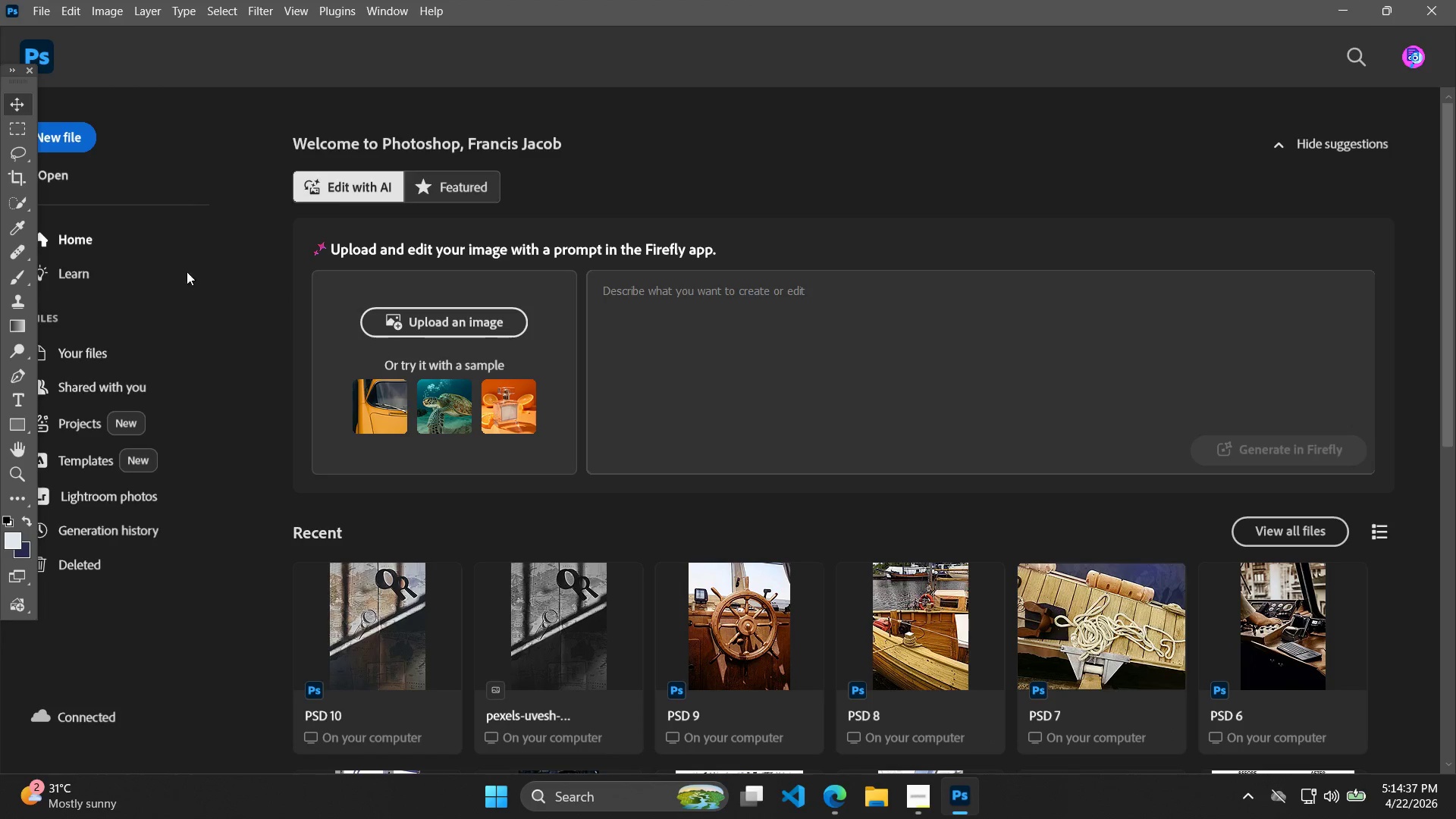 
left_click([59, 179])
 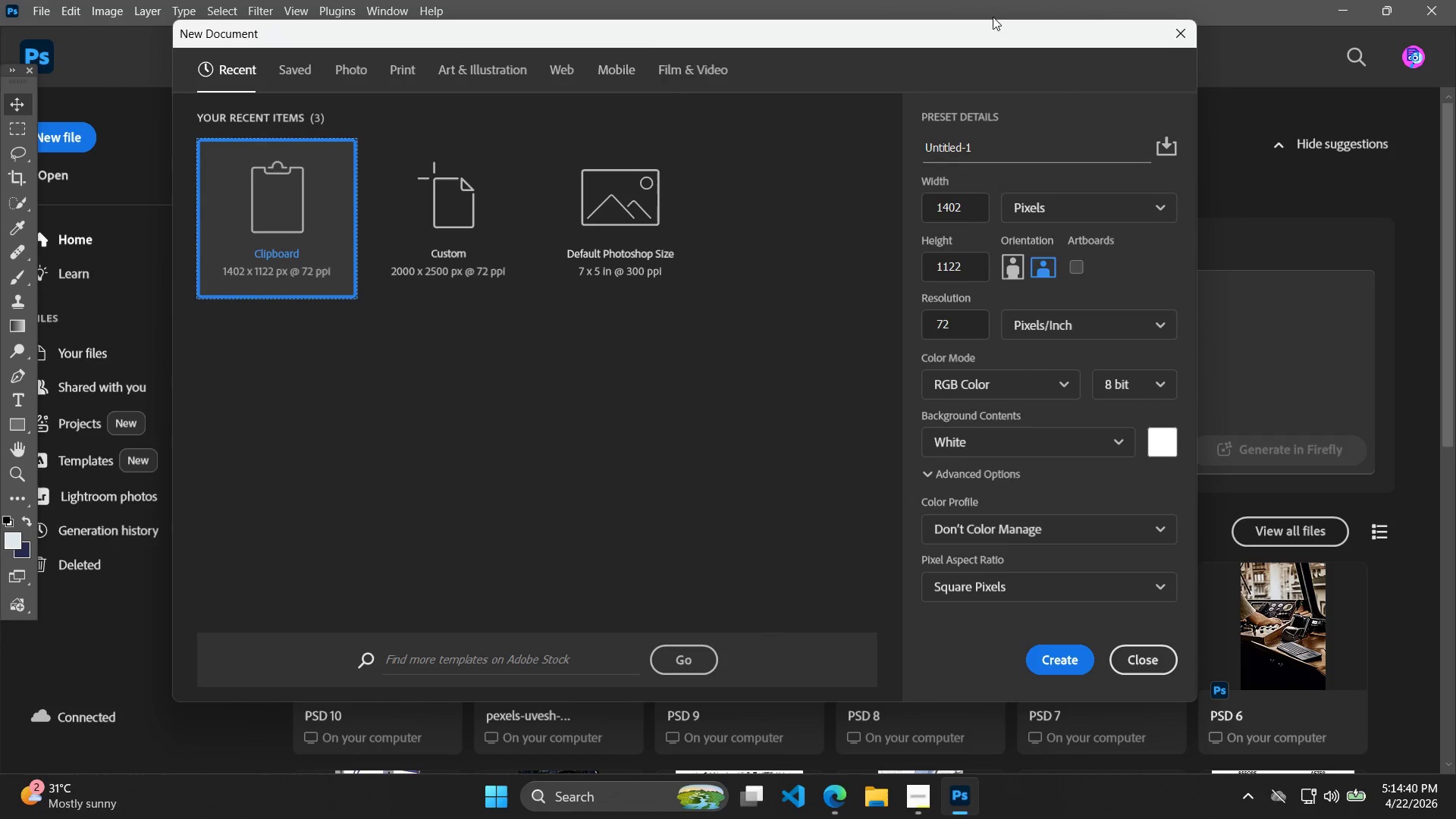 
left_click([1185, 39])
 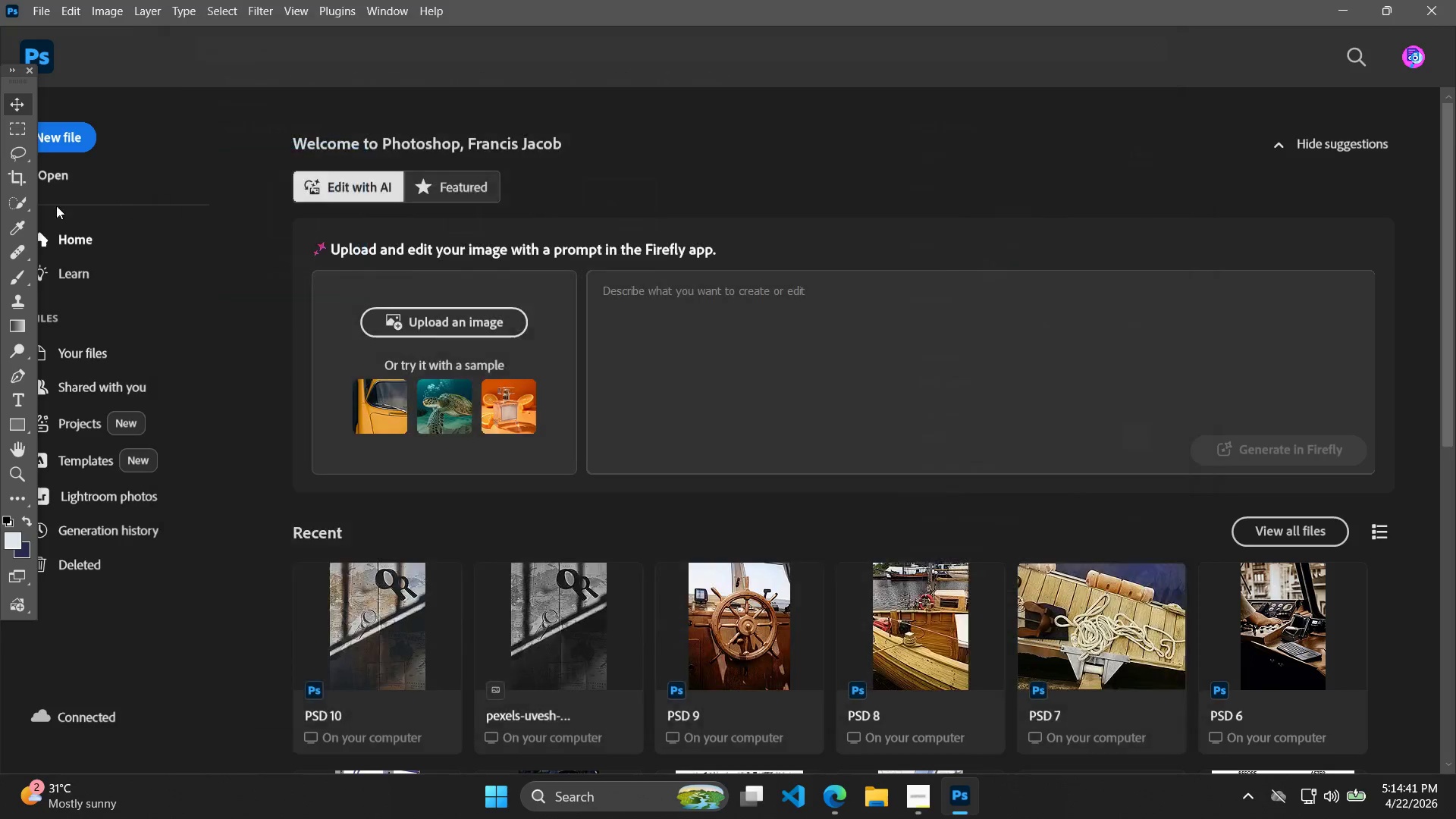 
left_click([51, 169])
 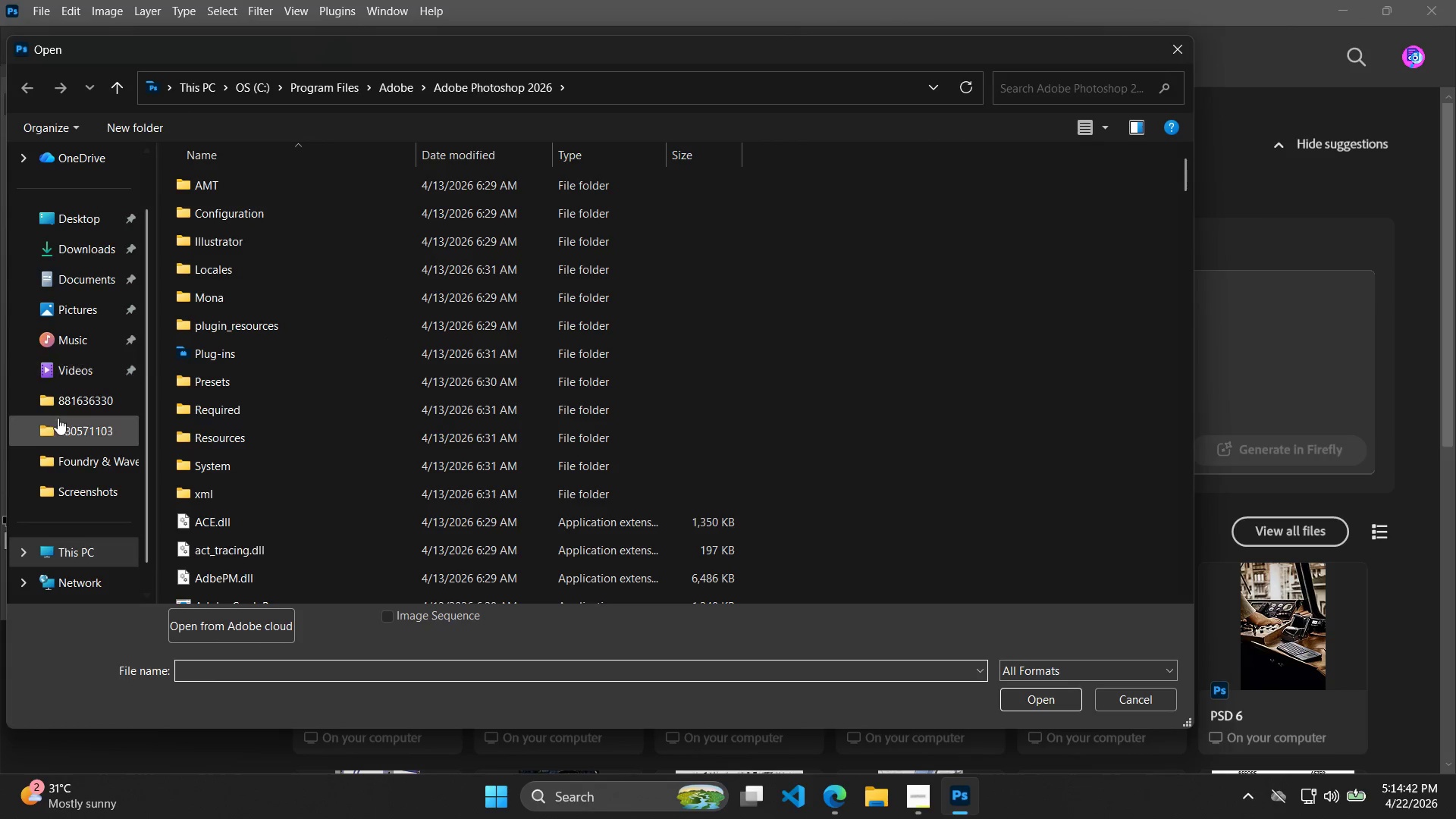 
left_click([86, 258])
 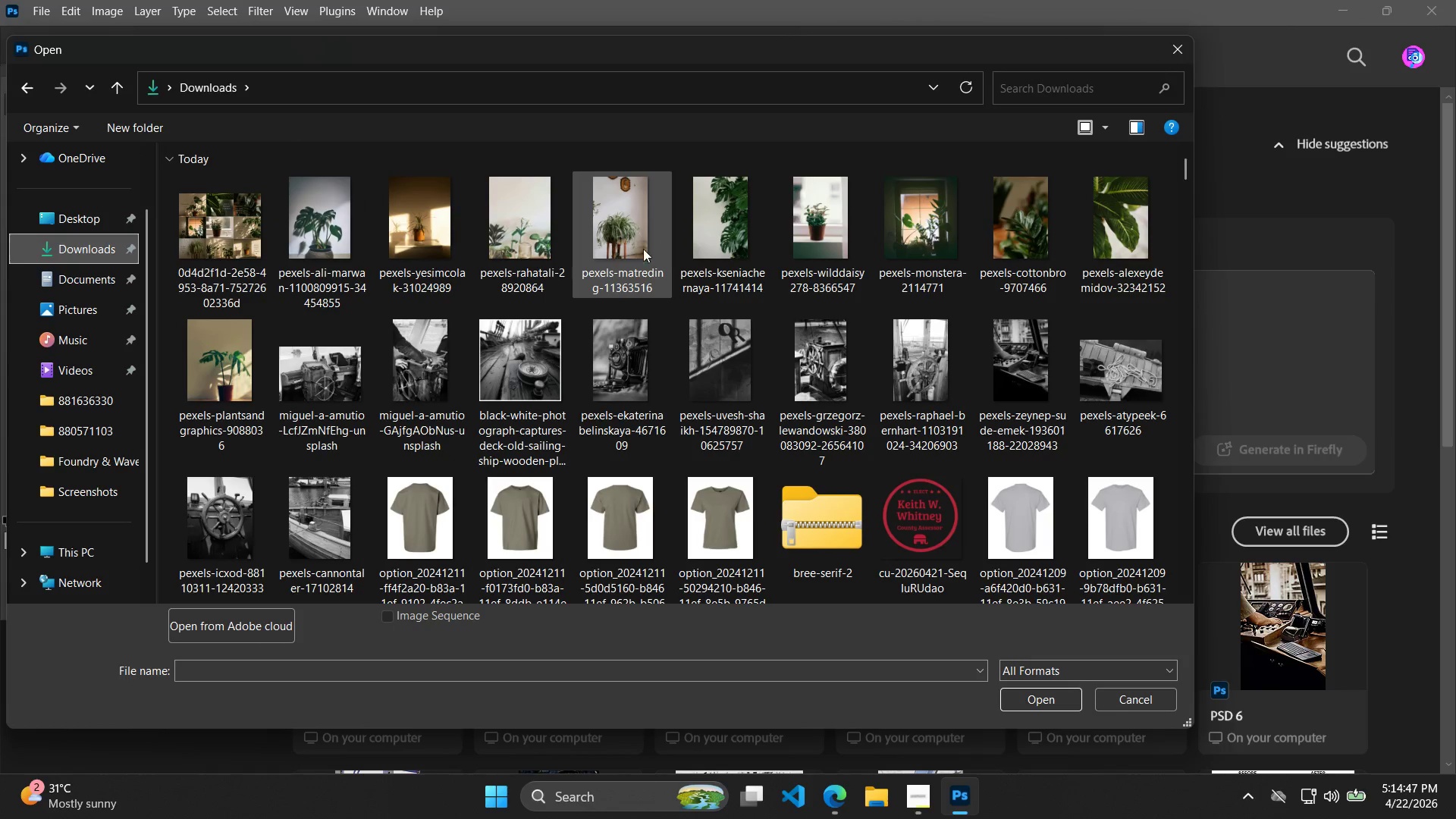 
wait(5.28)
 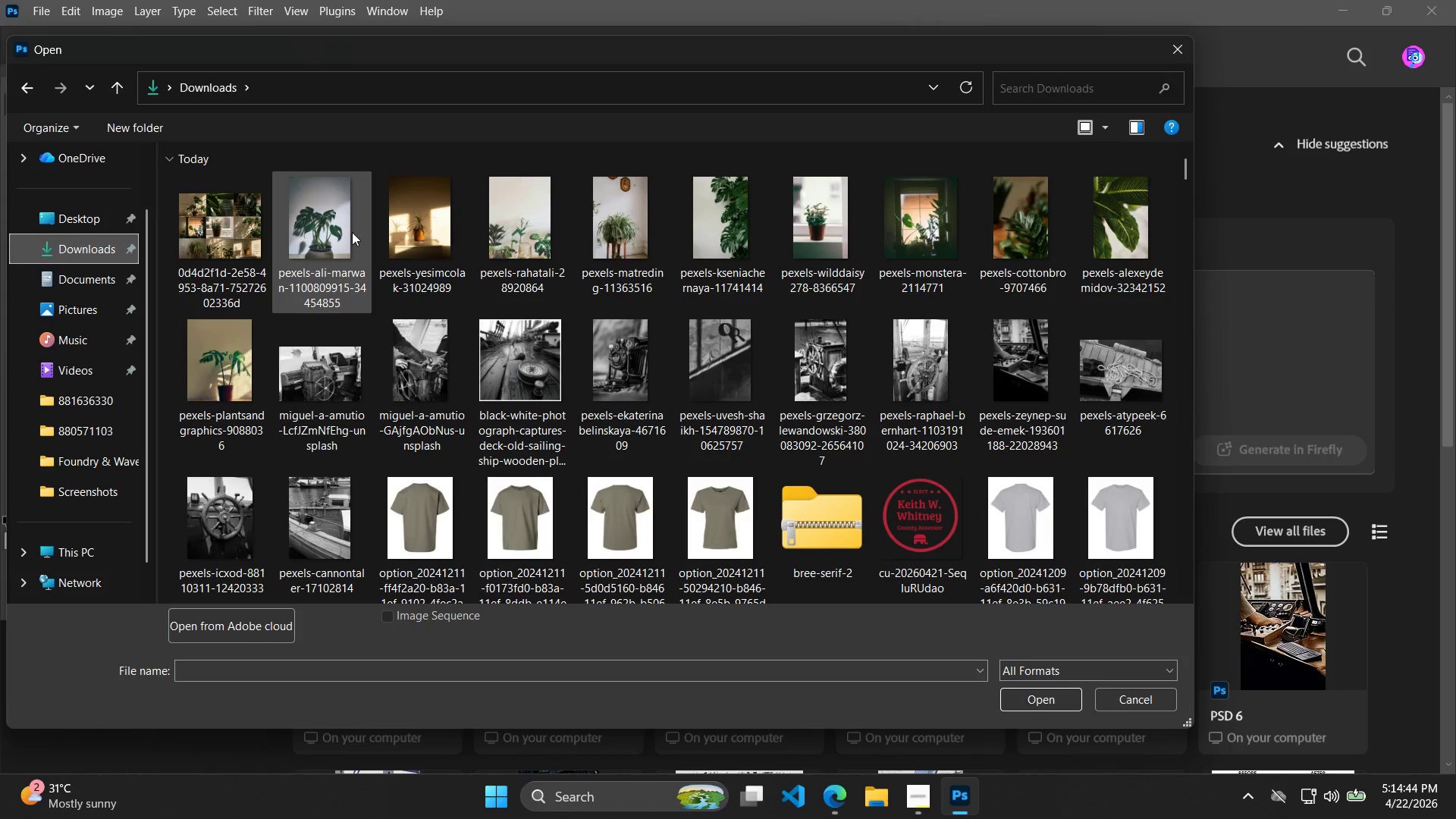 
double_click([635, 251])
 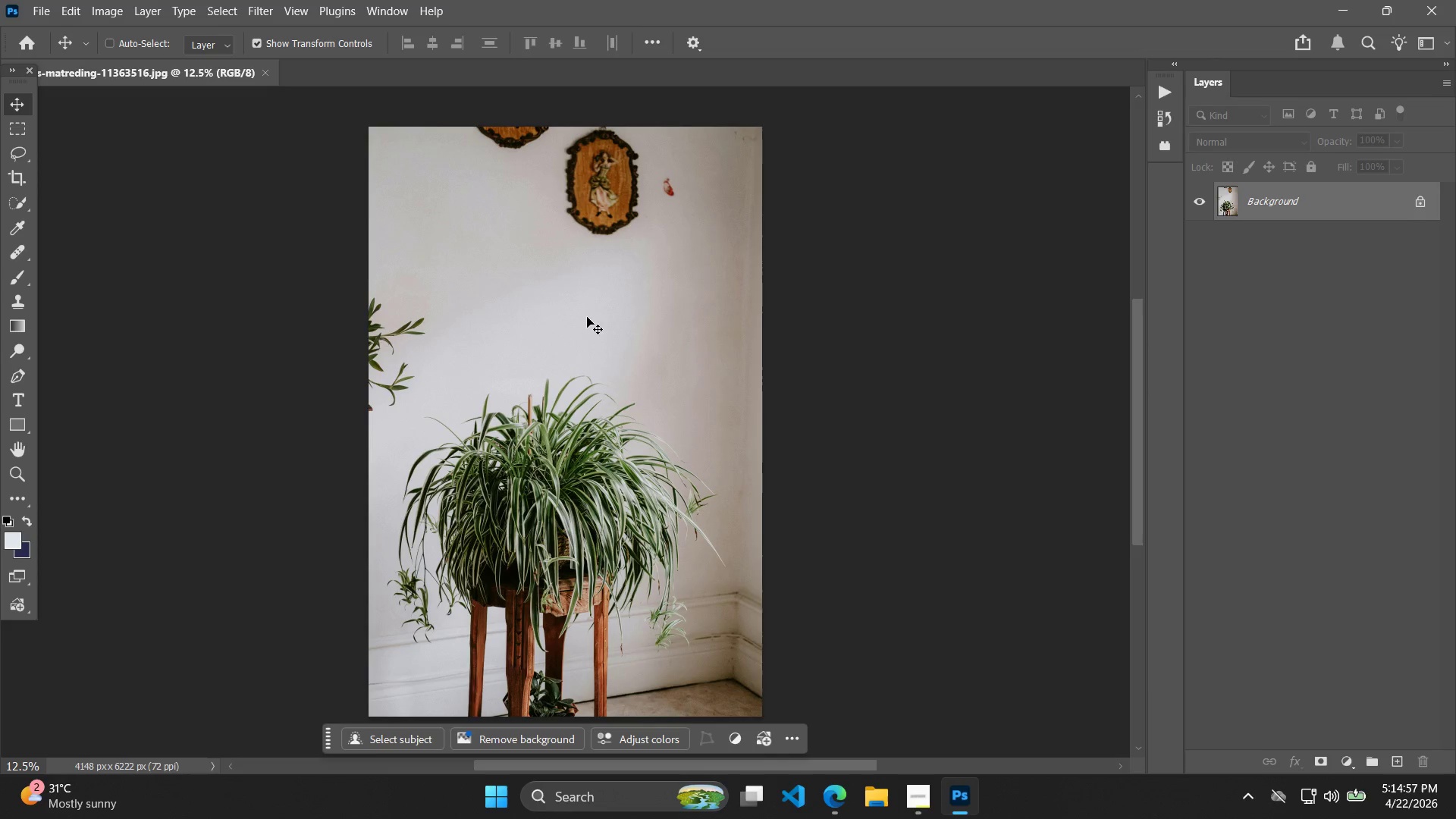 
wait(13.7)
 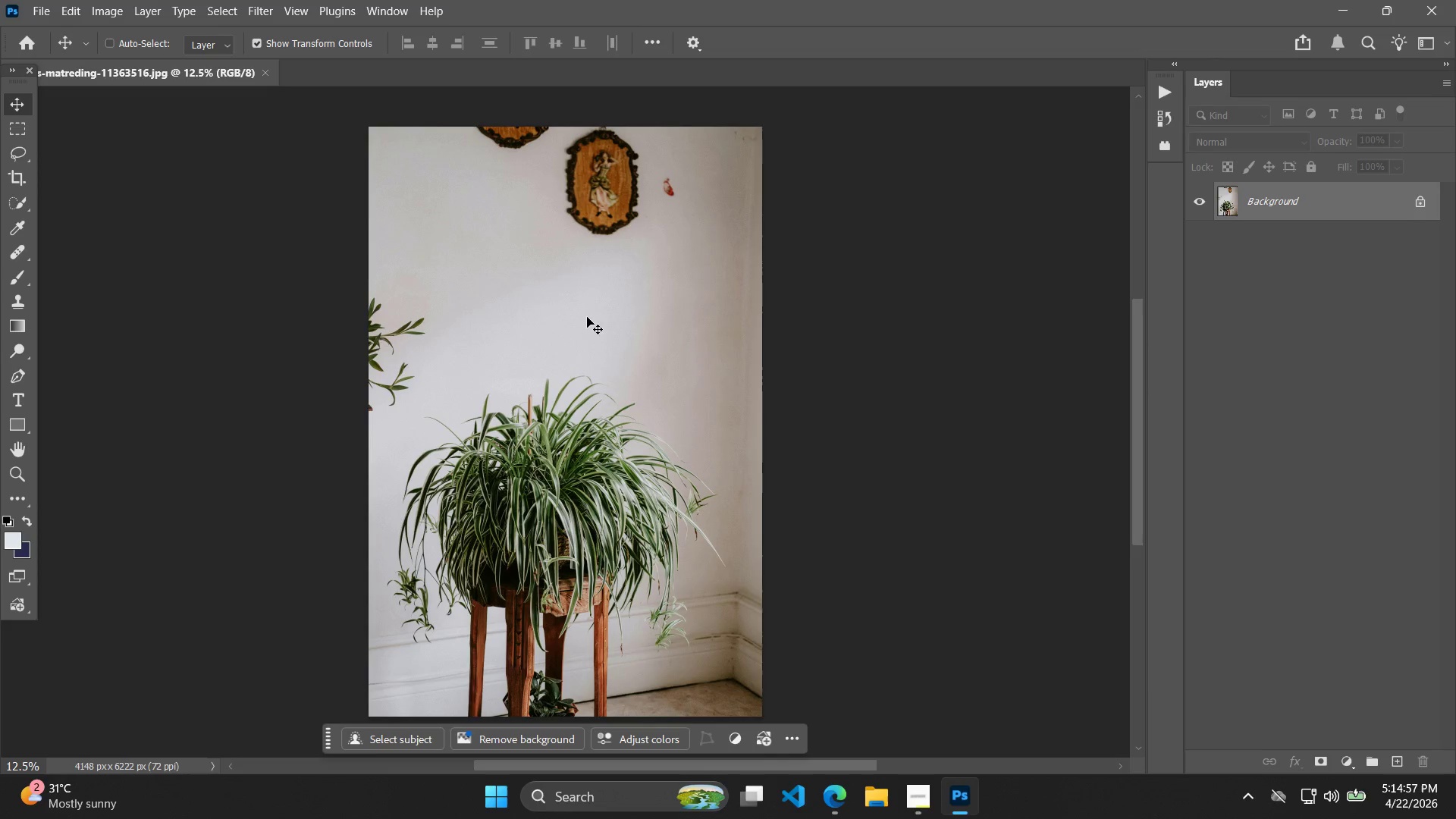 
hold_key(key=Space, duration=1.31)
 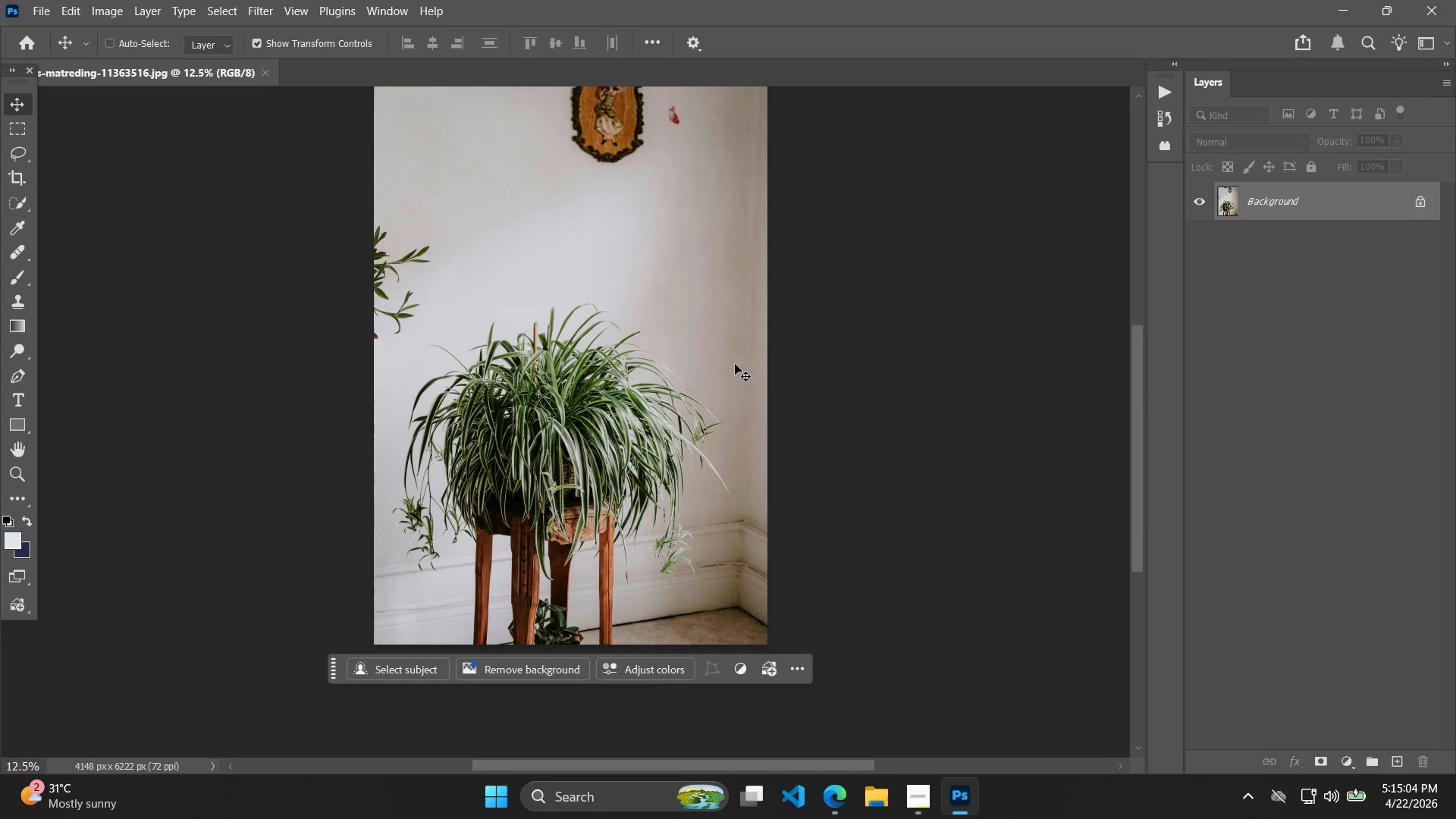 
left_click_drag(start_coordinate=[686, 463], to_coordinate=[692, 391])
 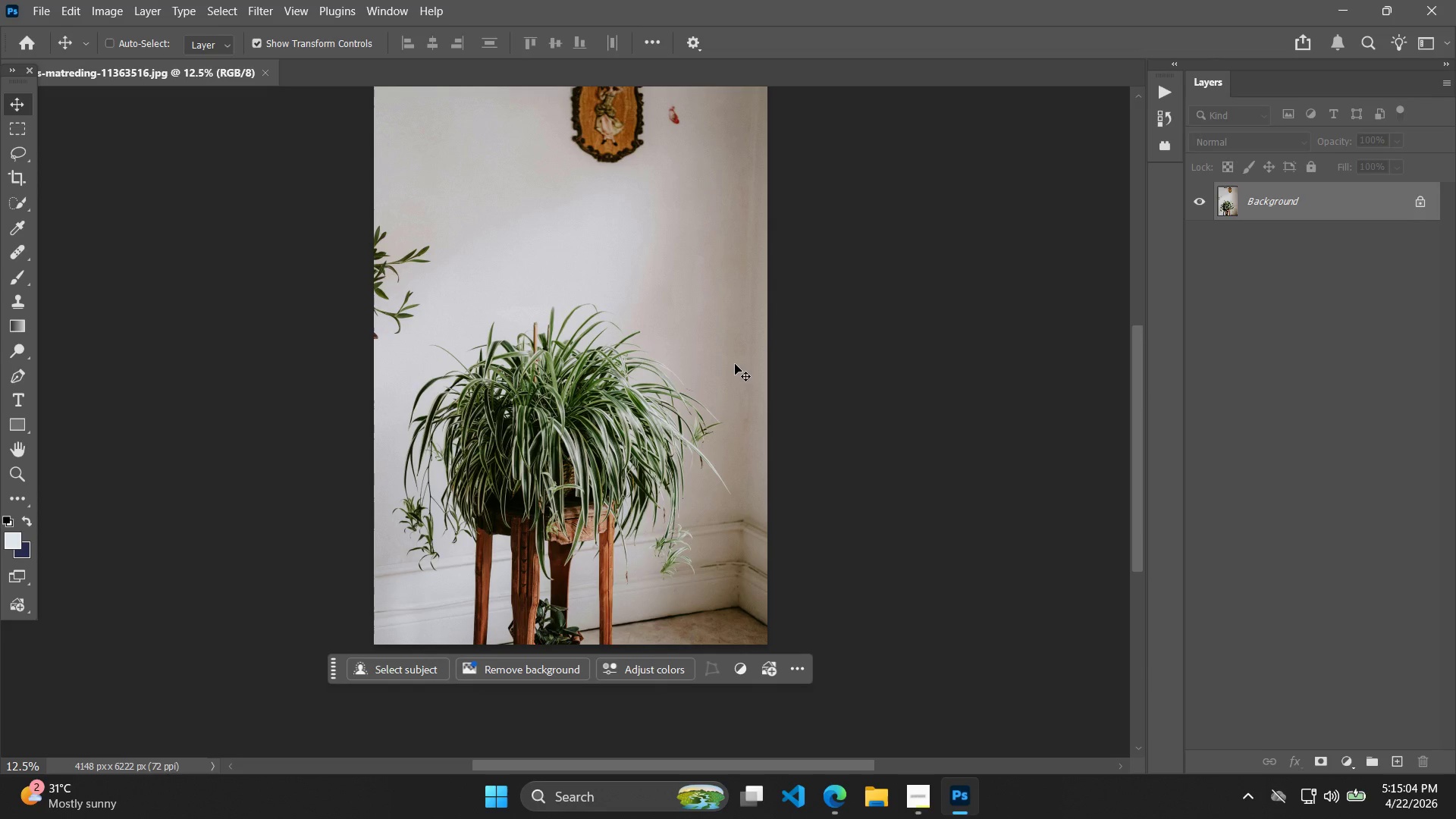 
hold_key(key=Space, duration=1.11)
 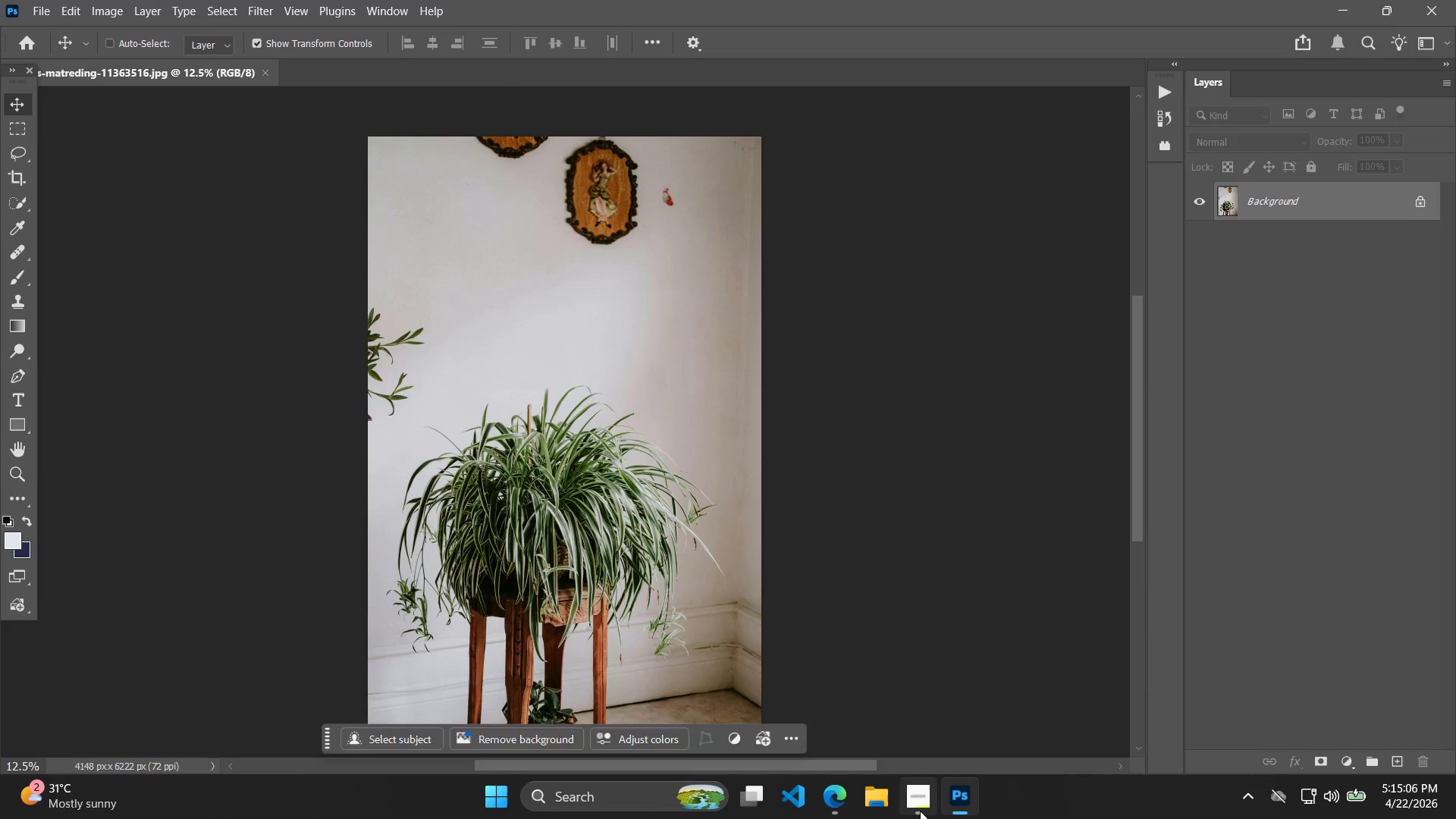 
left_click_drag(start_coordinate=[733, 345], to_coordinate=[726, 427])